 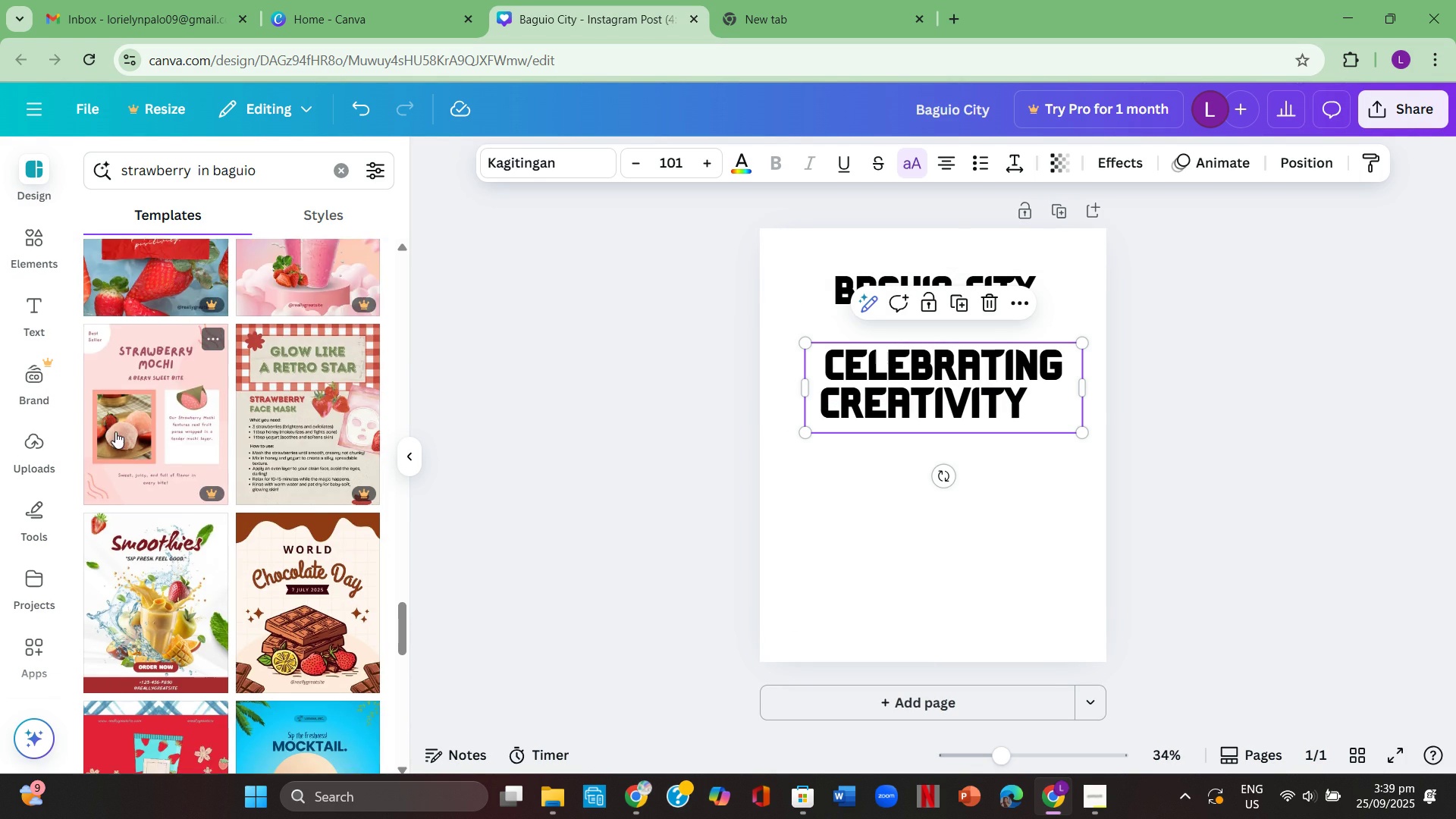 
scroll: coordinate [290, 465], scroll_direction: down, amount: 10.0
 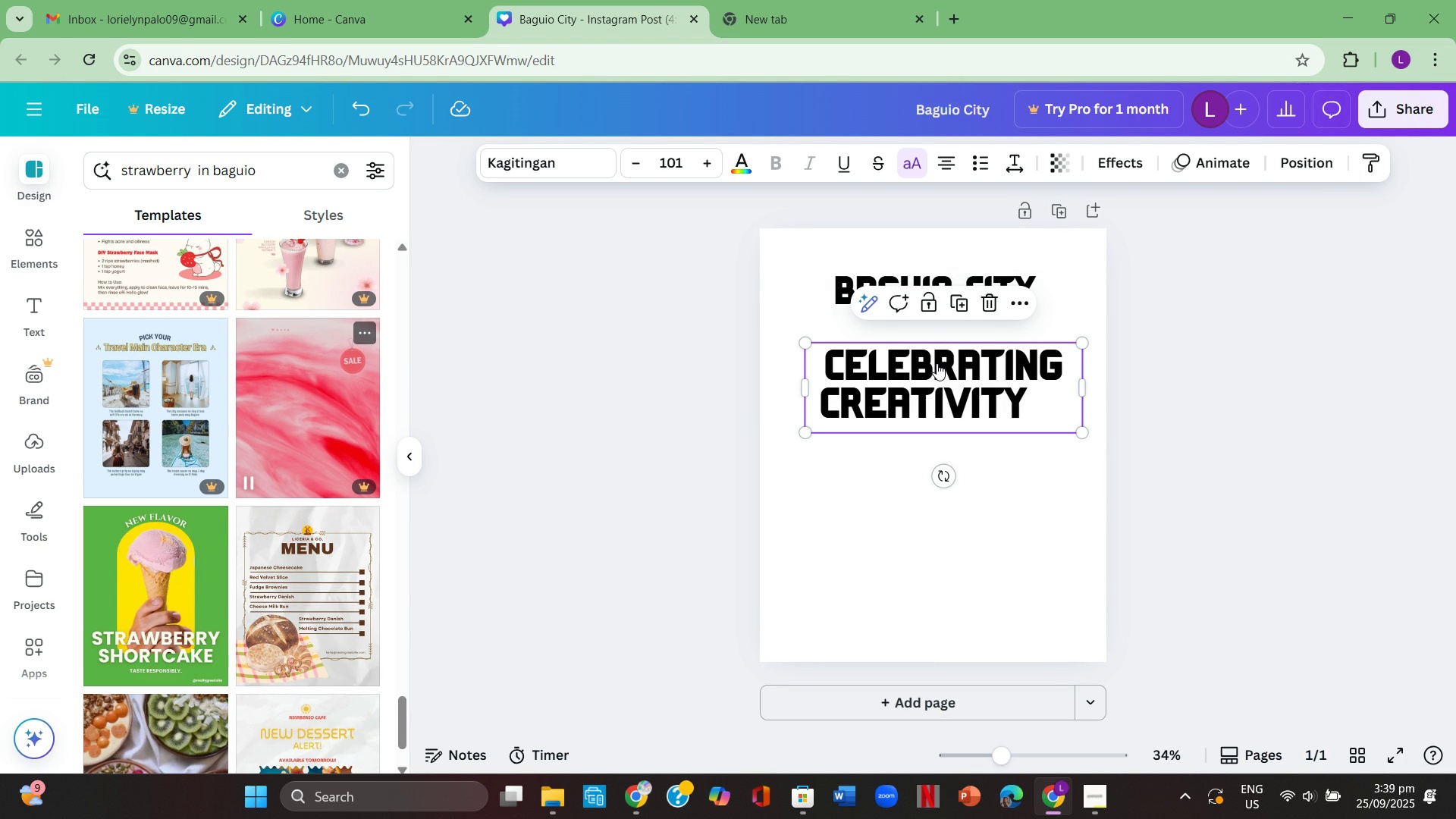 
left_click([895, 369])
 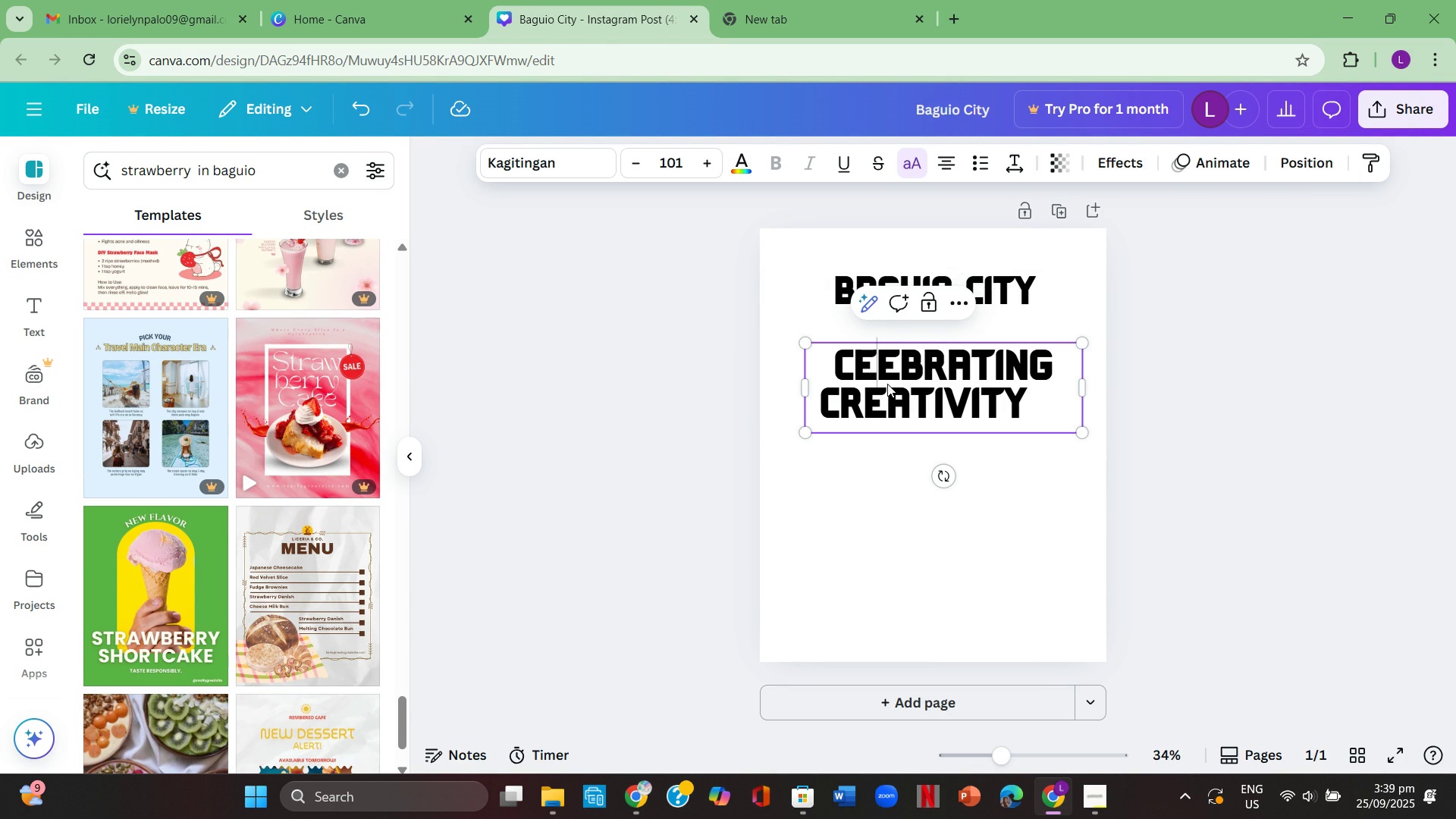 
key(Backspace)
 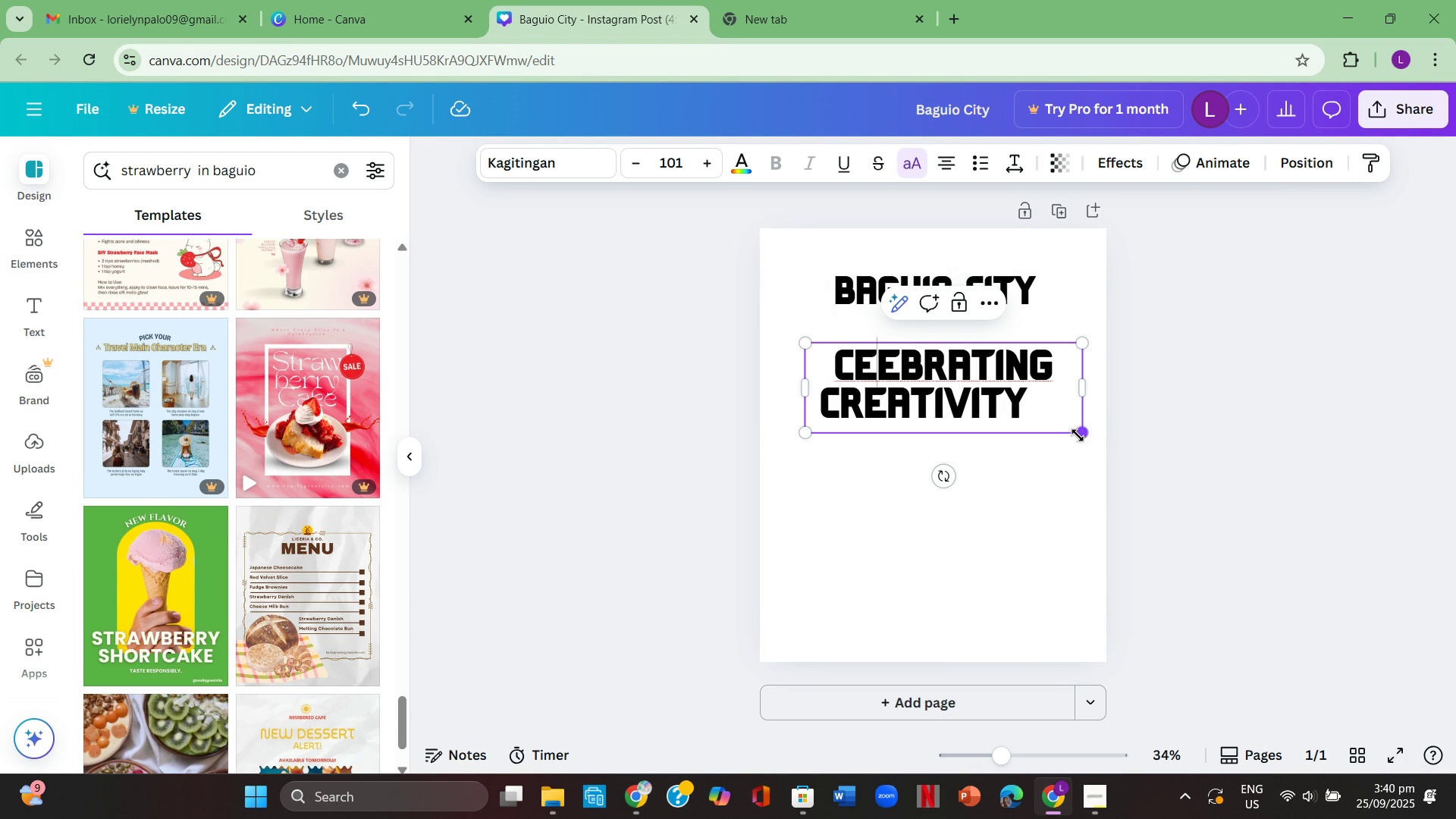 
left_click([1072, 431])
 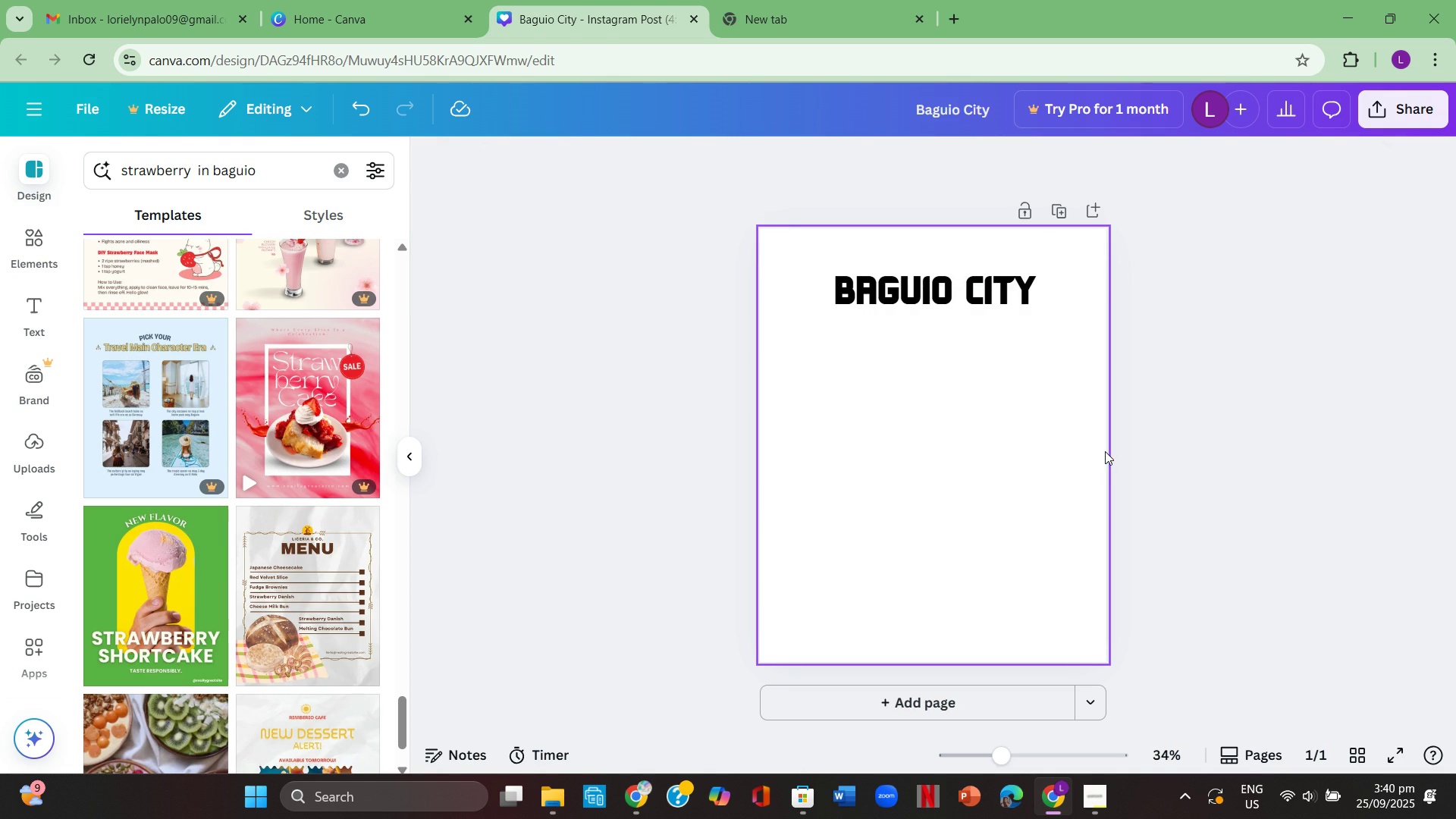 
key(Backspace)
 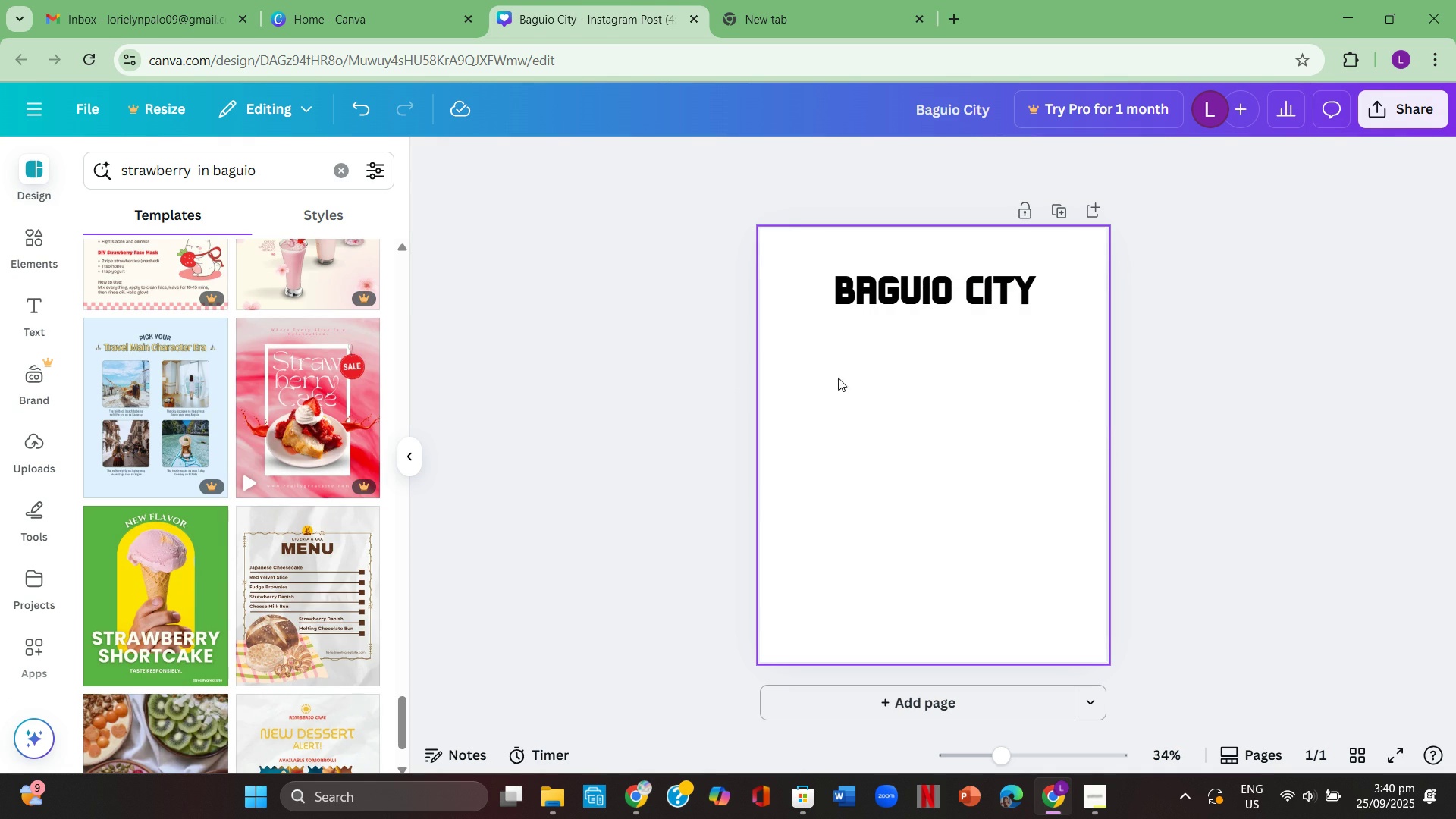 
left_click([708, 356])
 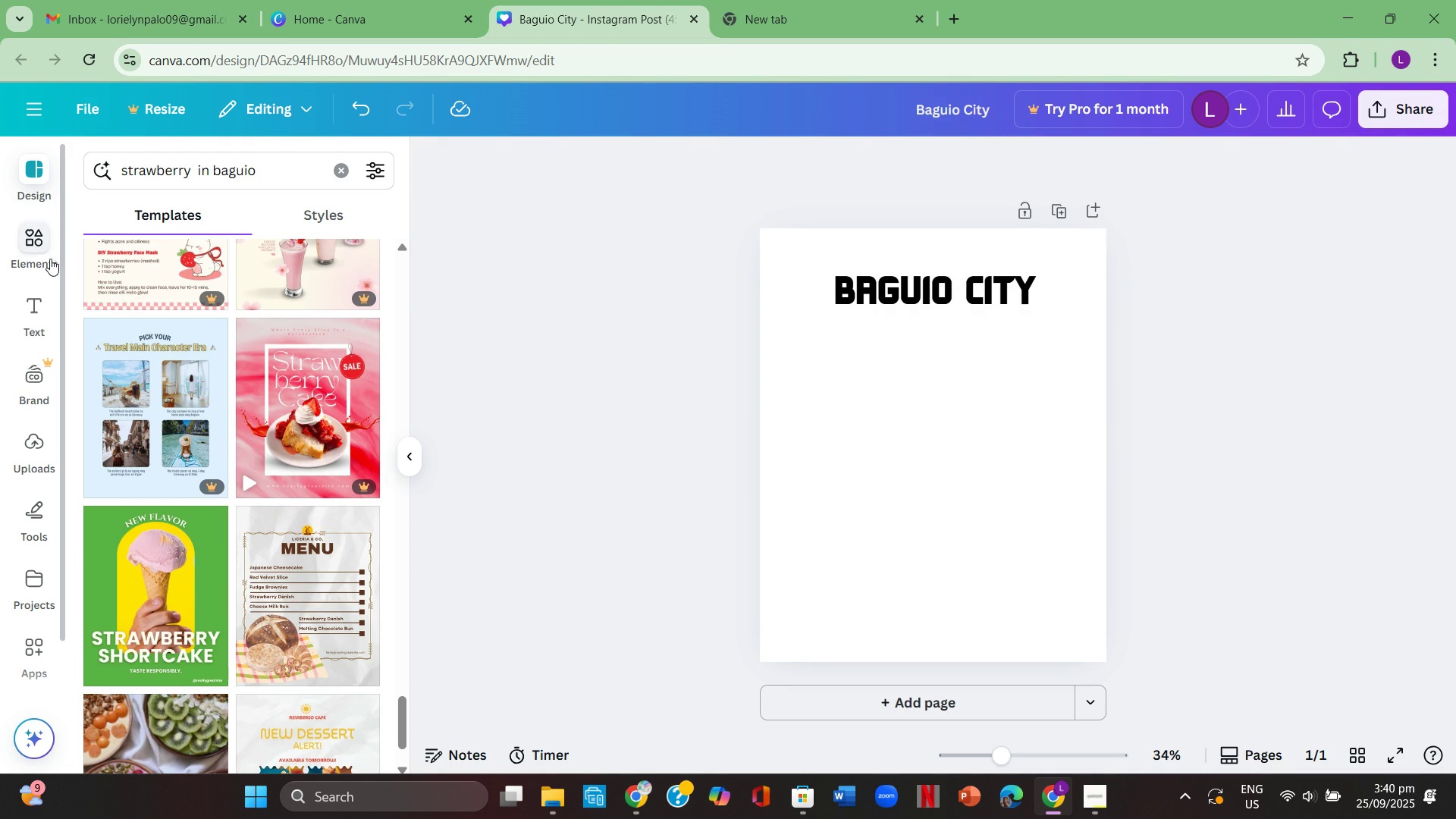 
left_click([38, 251])
 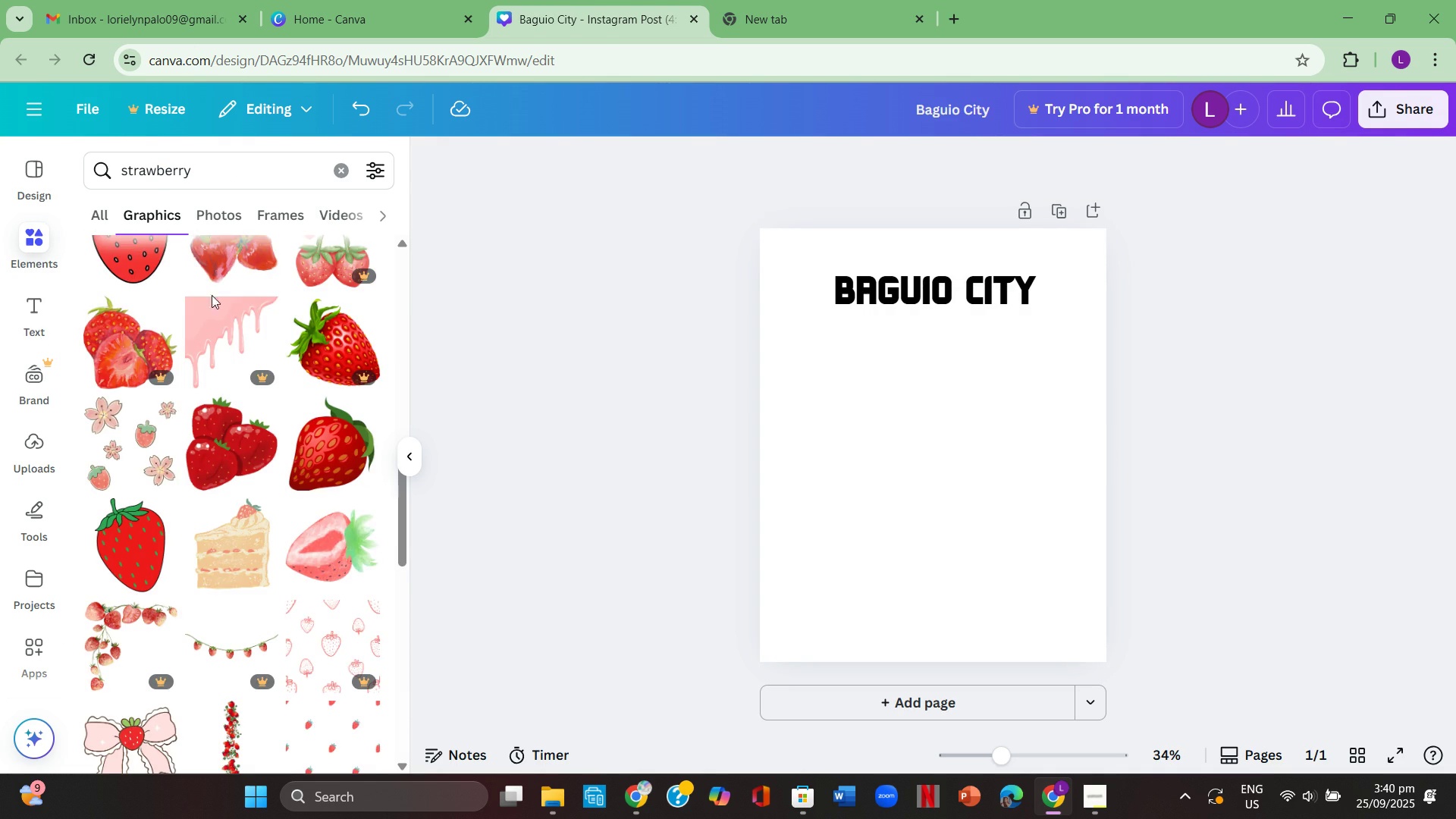 
scroll: coordinate [228, 322], scroll_direction: up, amount: 1.0
 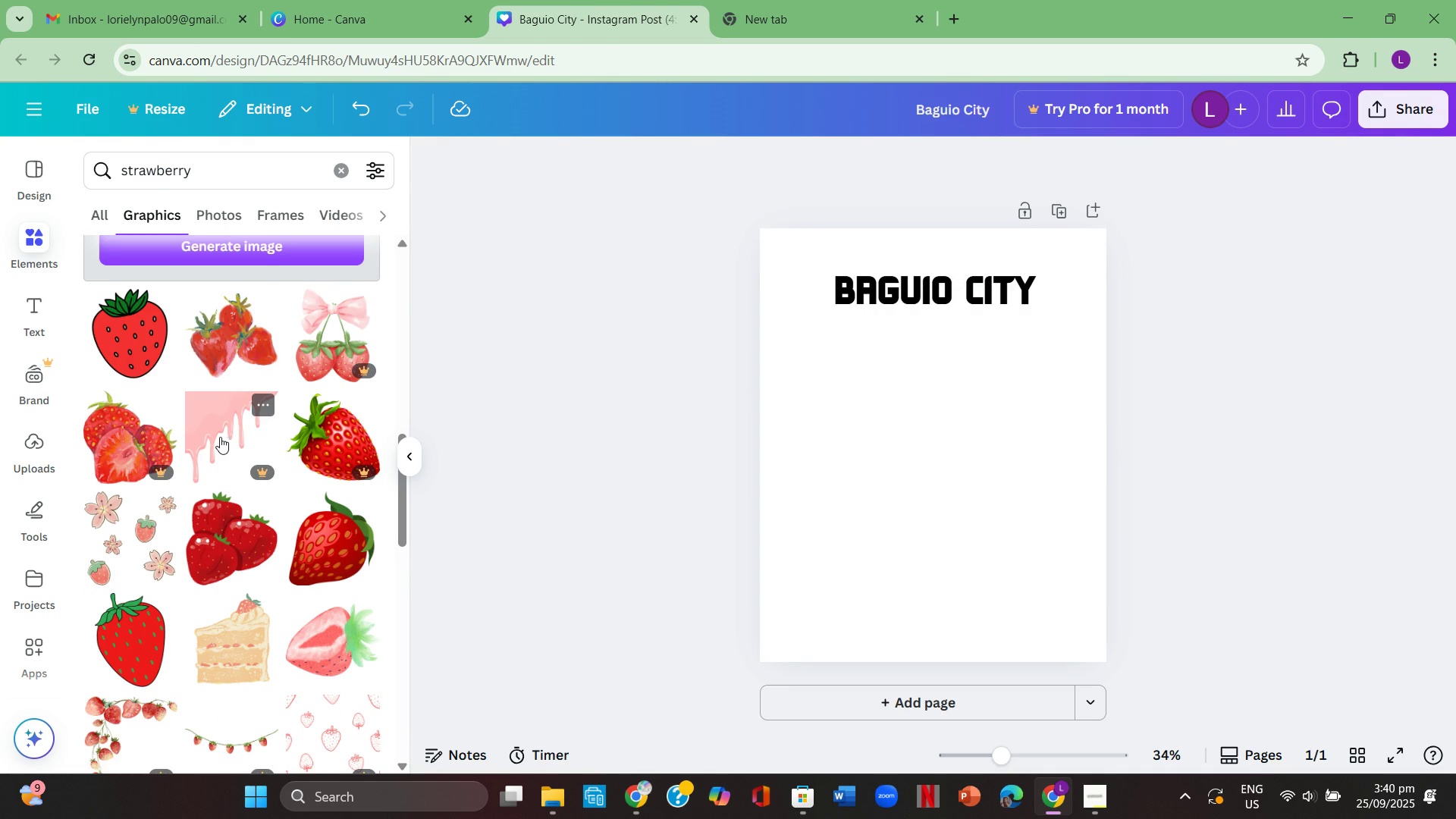 
scroll: coordinate [221, 436], scroll_direction: down, amount: 4.0
 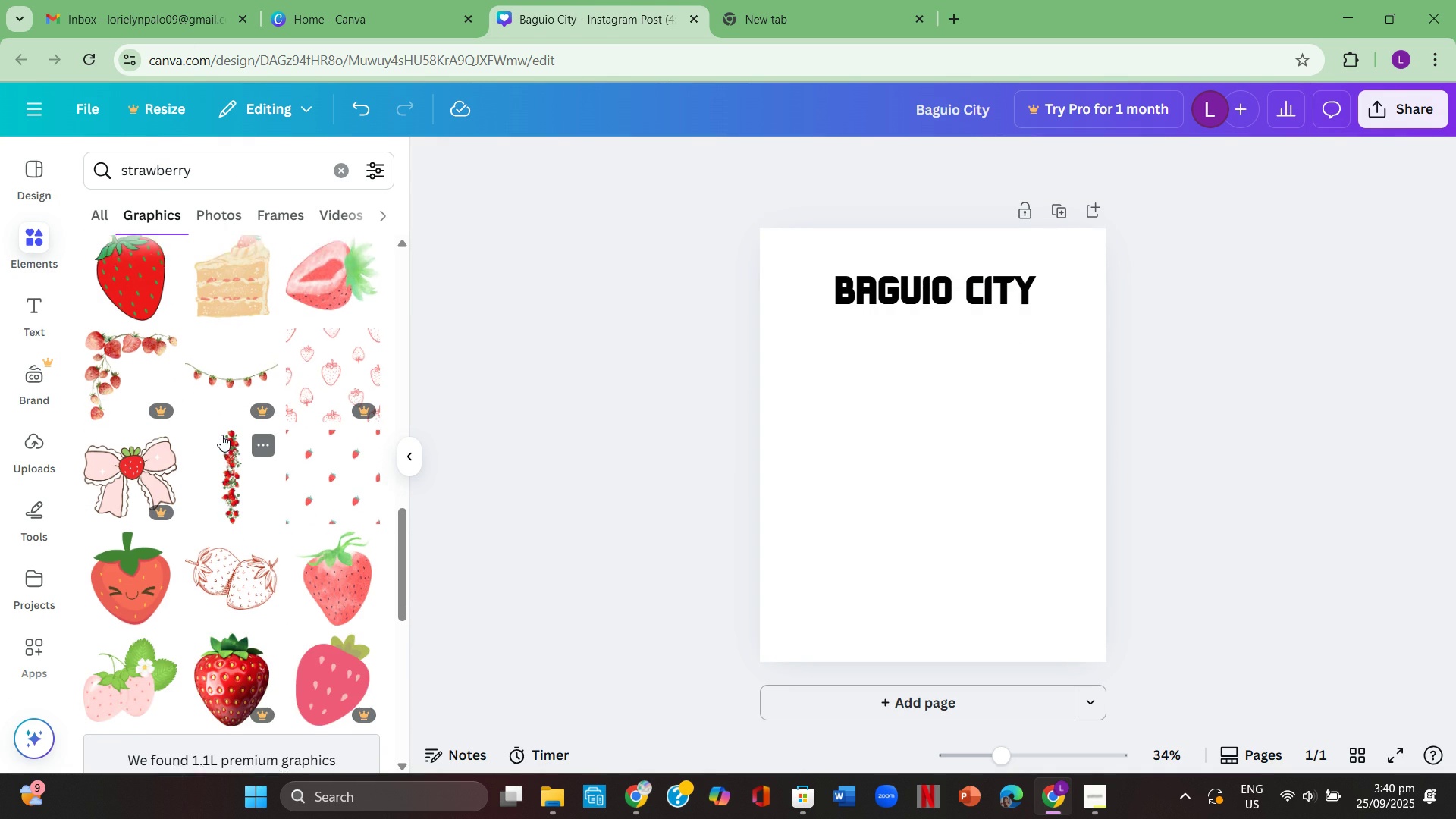 
scroll: coordinate [232, 376], scroll_direction: up, amount: 3.0
 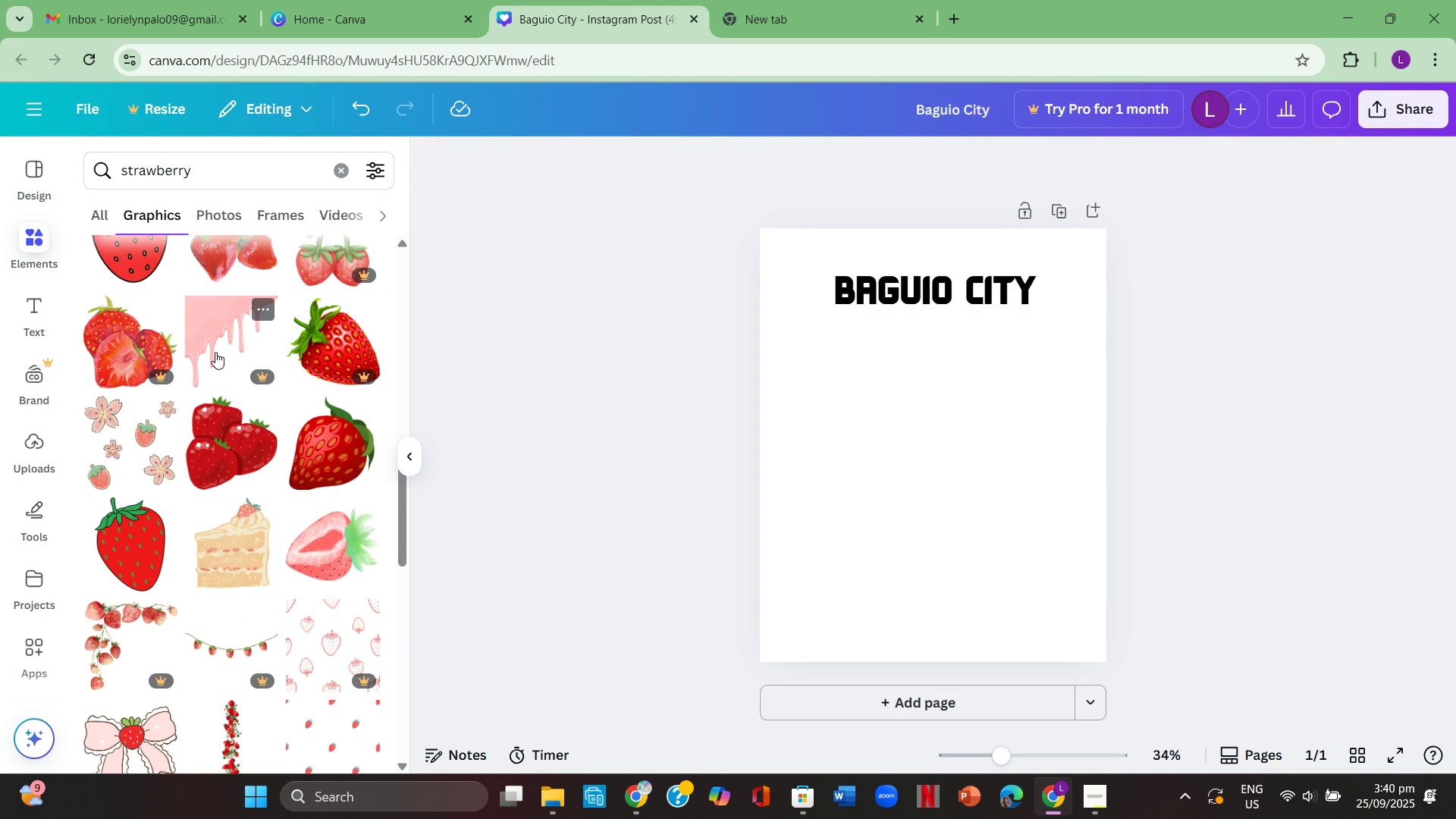 
left_click([215, 352])